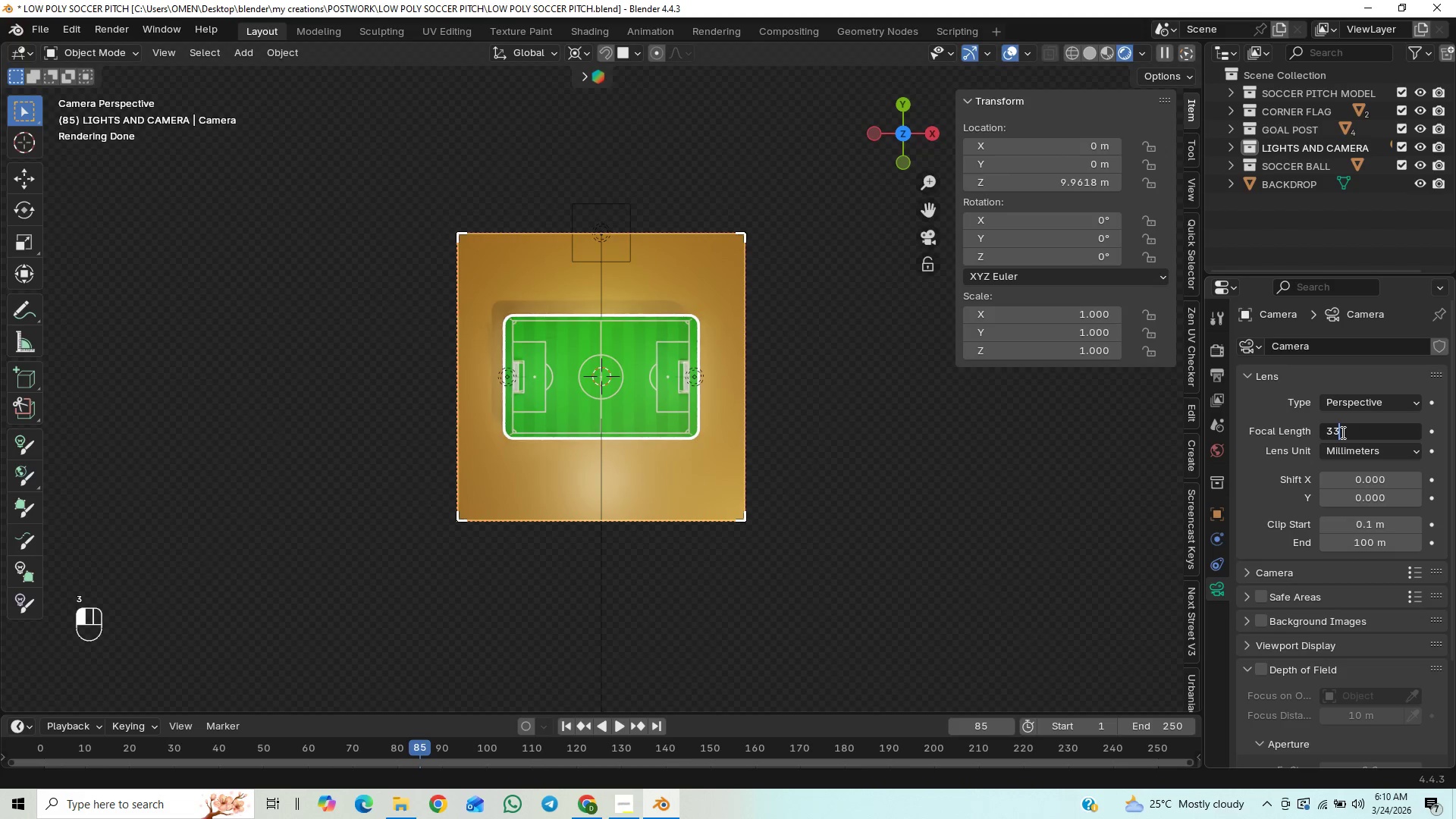 
key(Enter)
 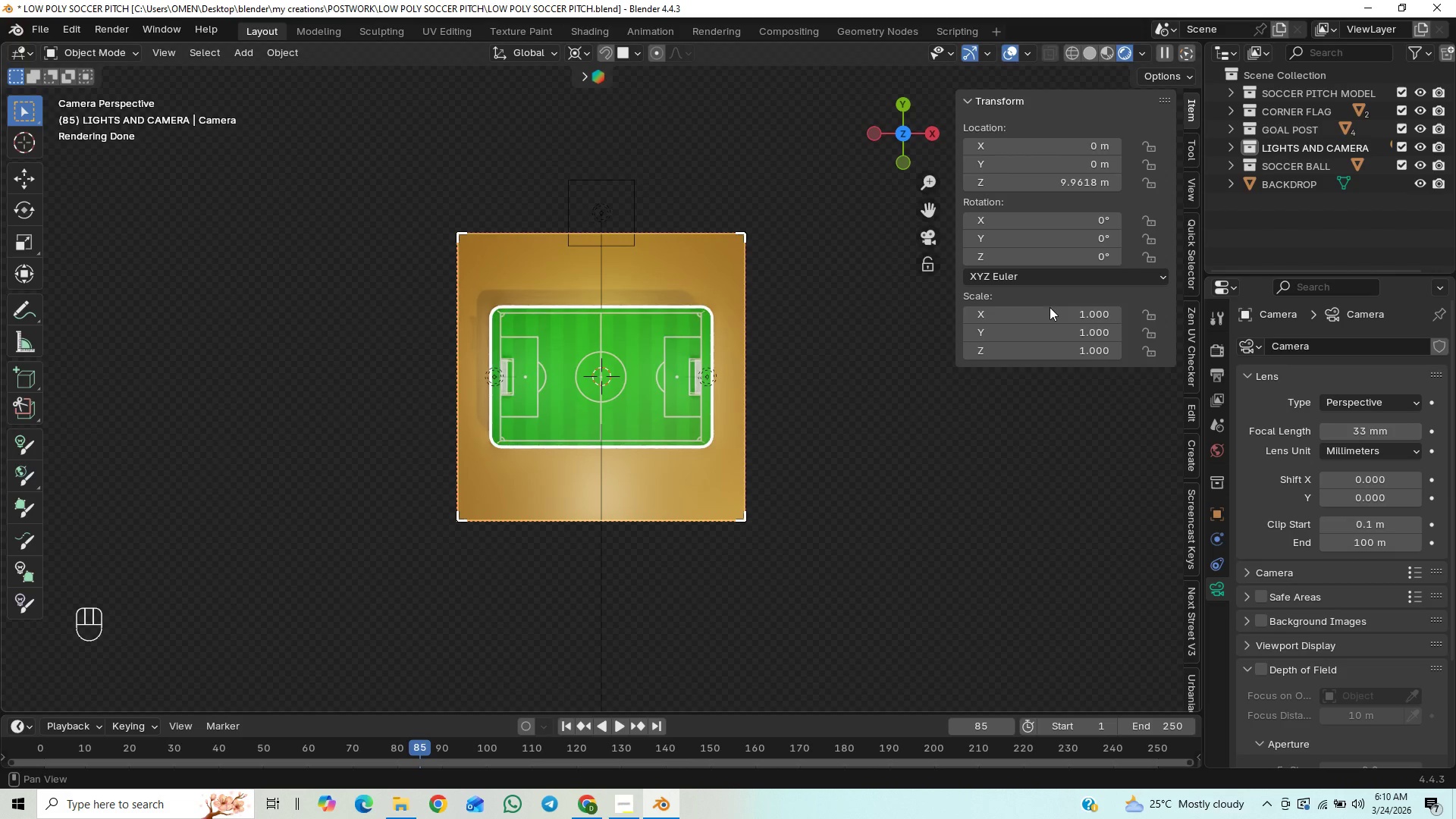 
left_click_drag(start_coordinate=[1078, 186], to_coordinate=[929, 351])
 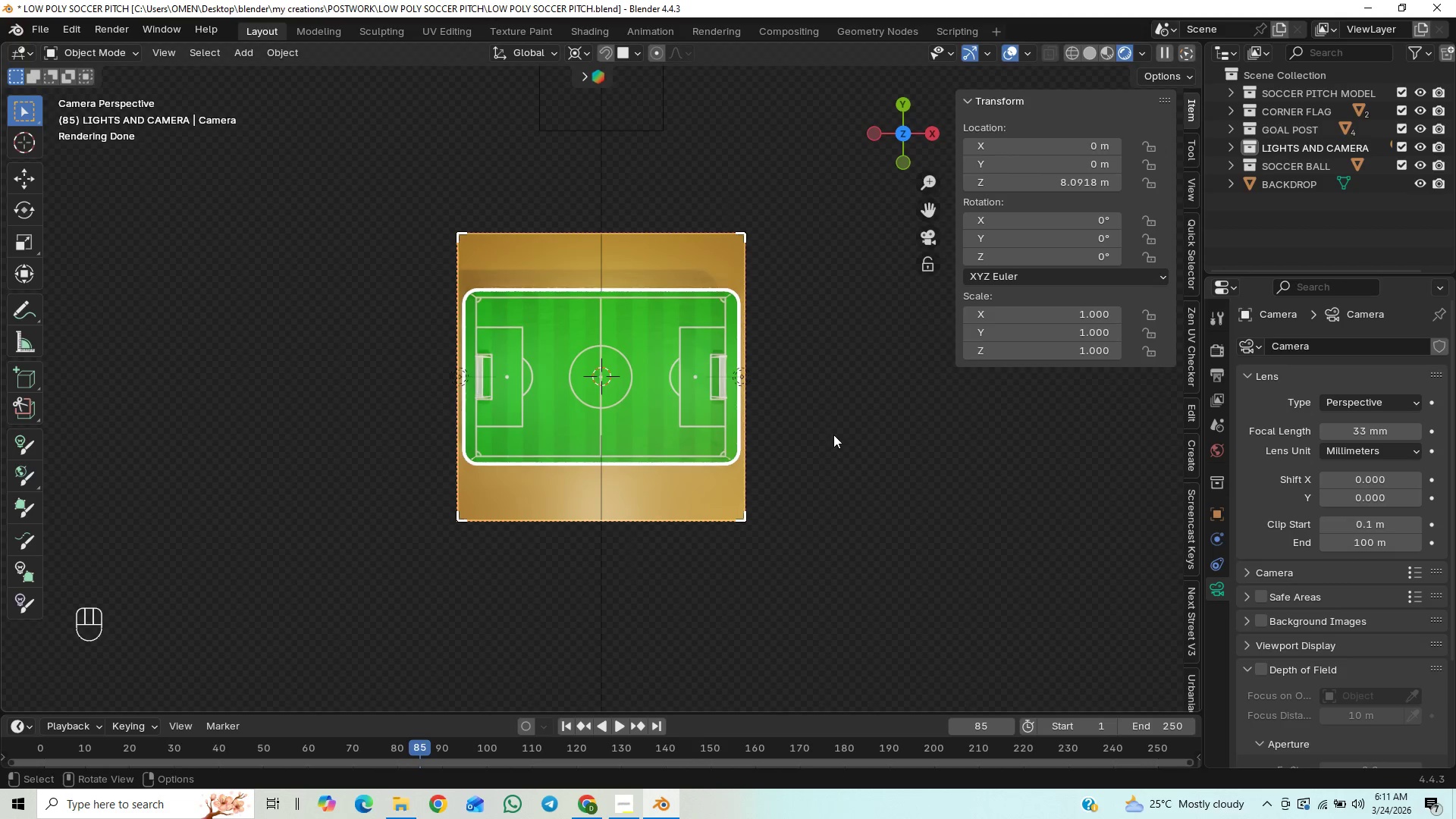 
hold_key(key=ControlLeft, duration=1.5)
 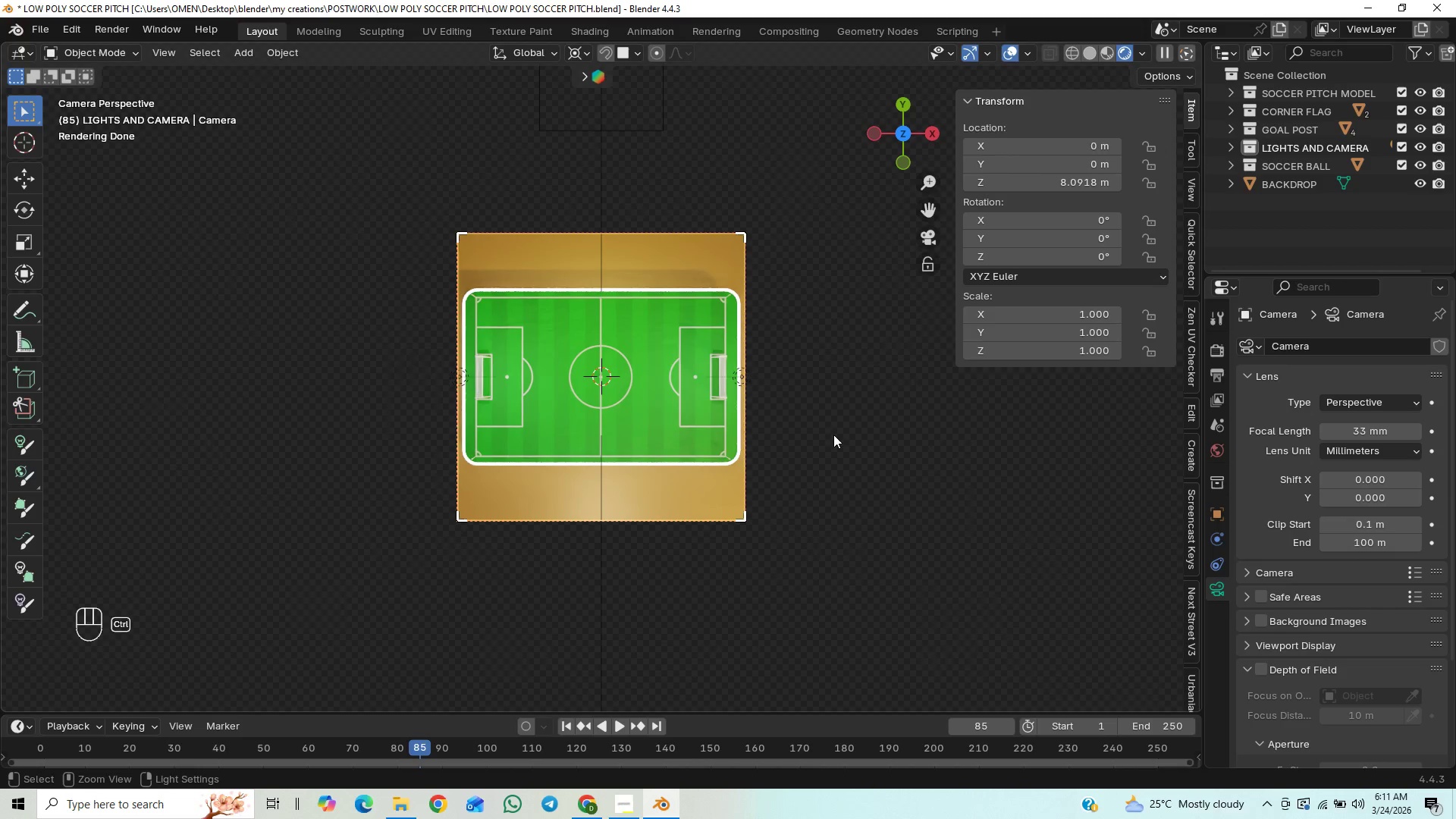 
key(Control+S)
 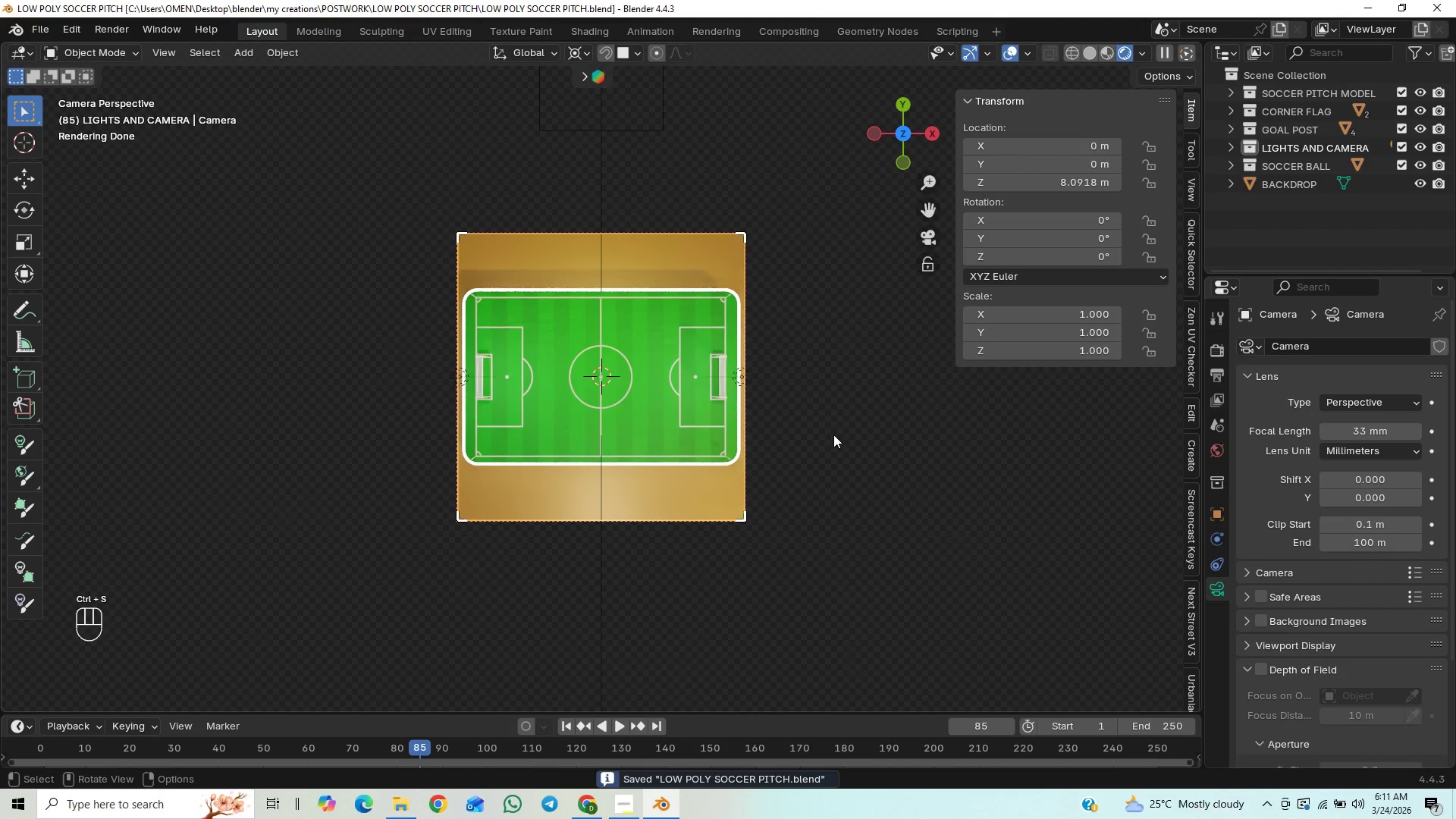 
key(F12)
 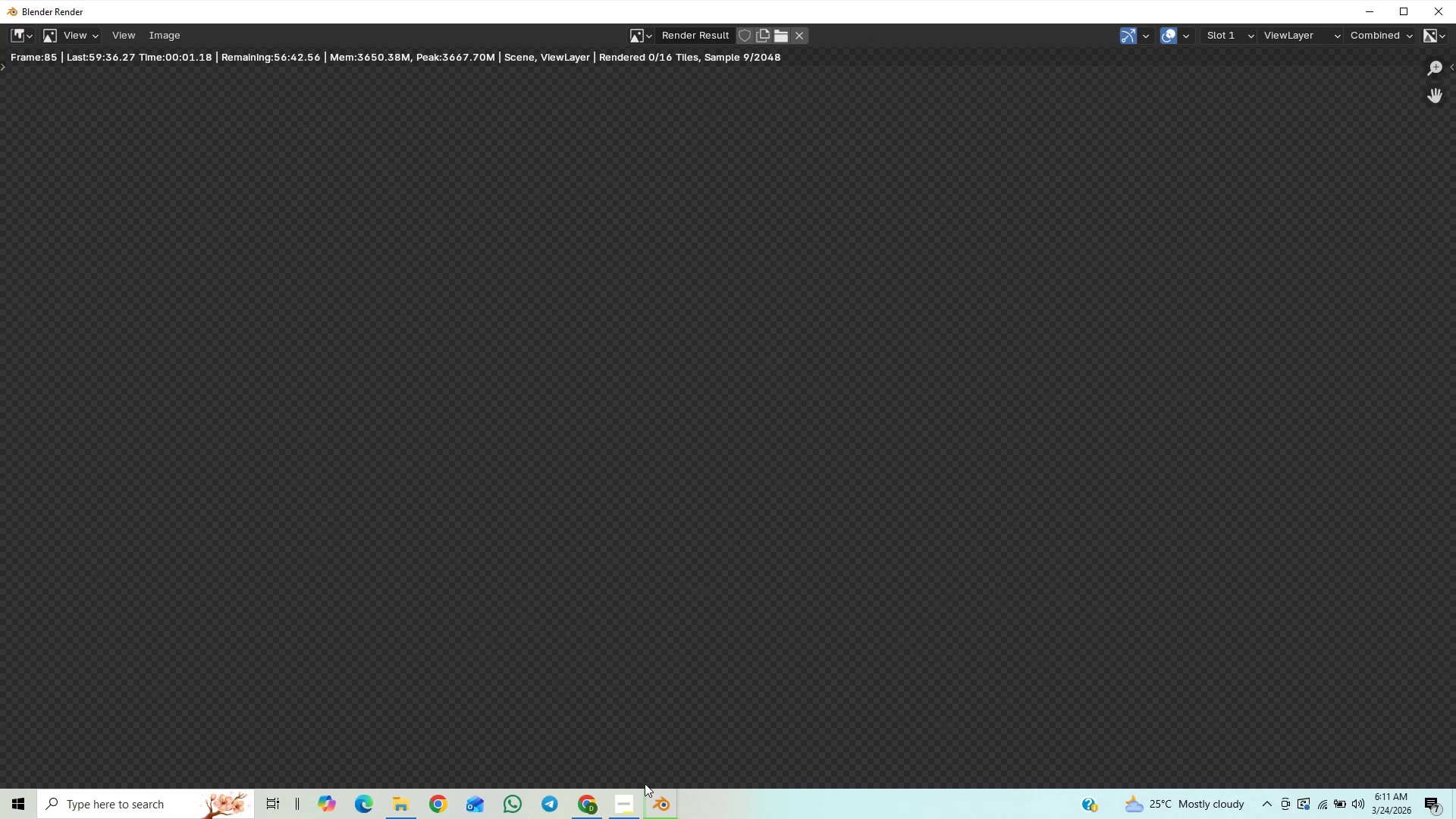 
left_click([623, 811])